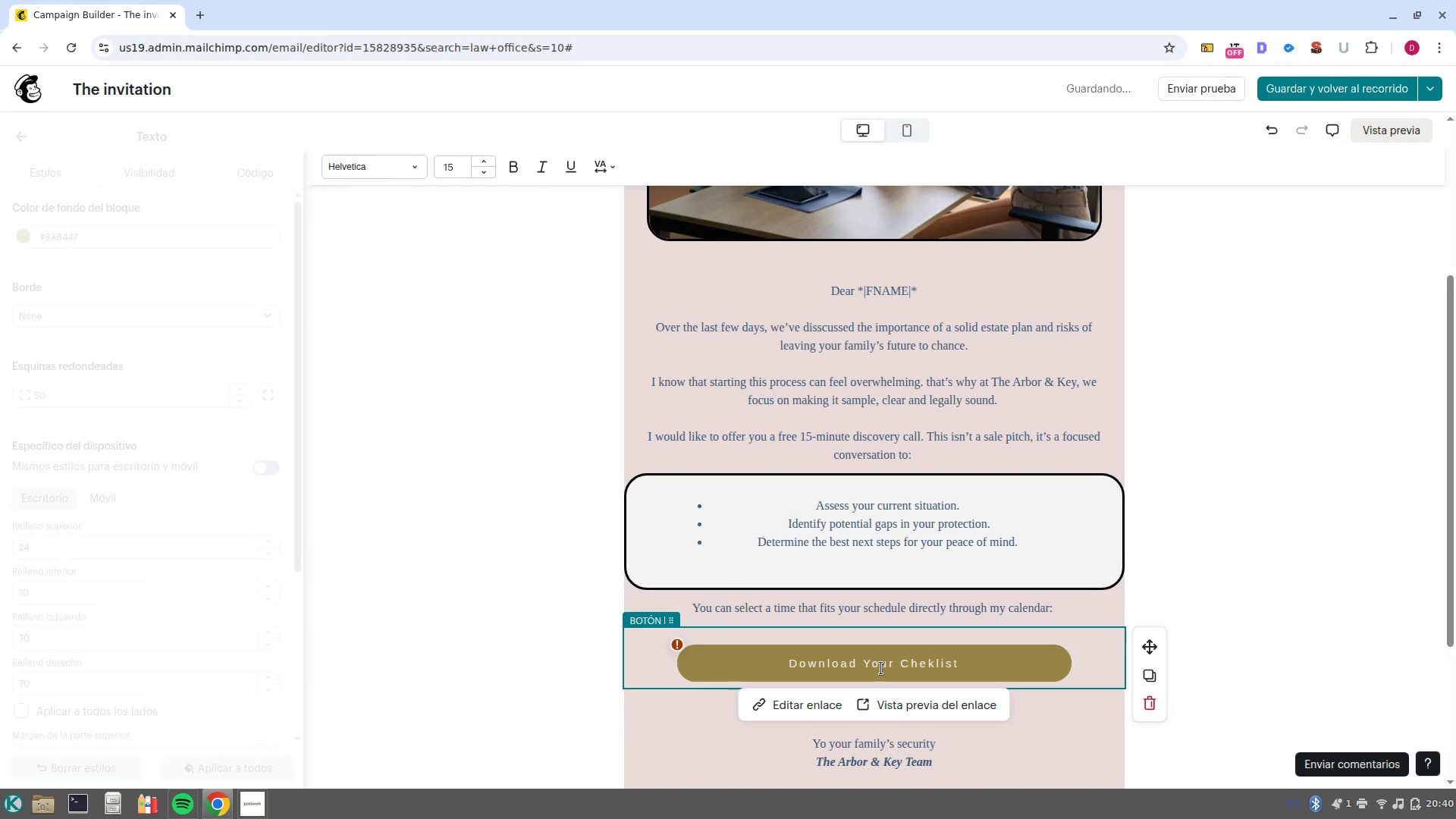 
triple_click([881, 668])
 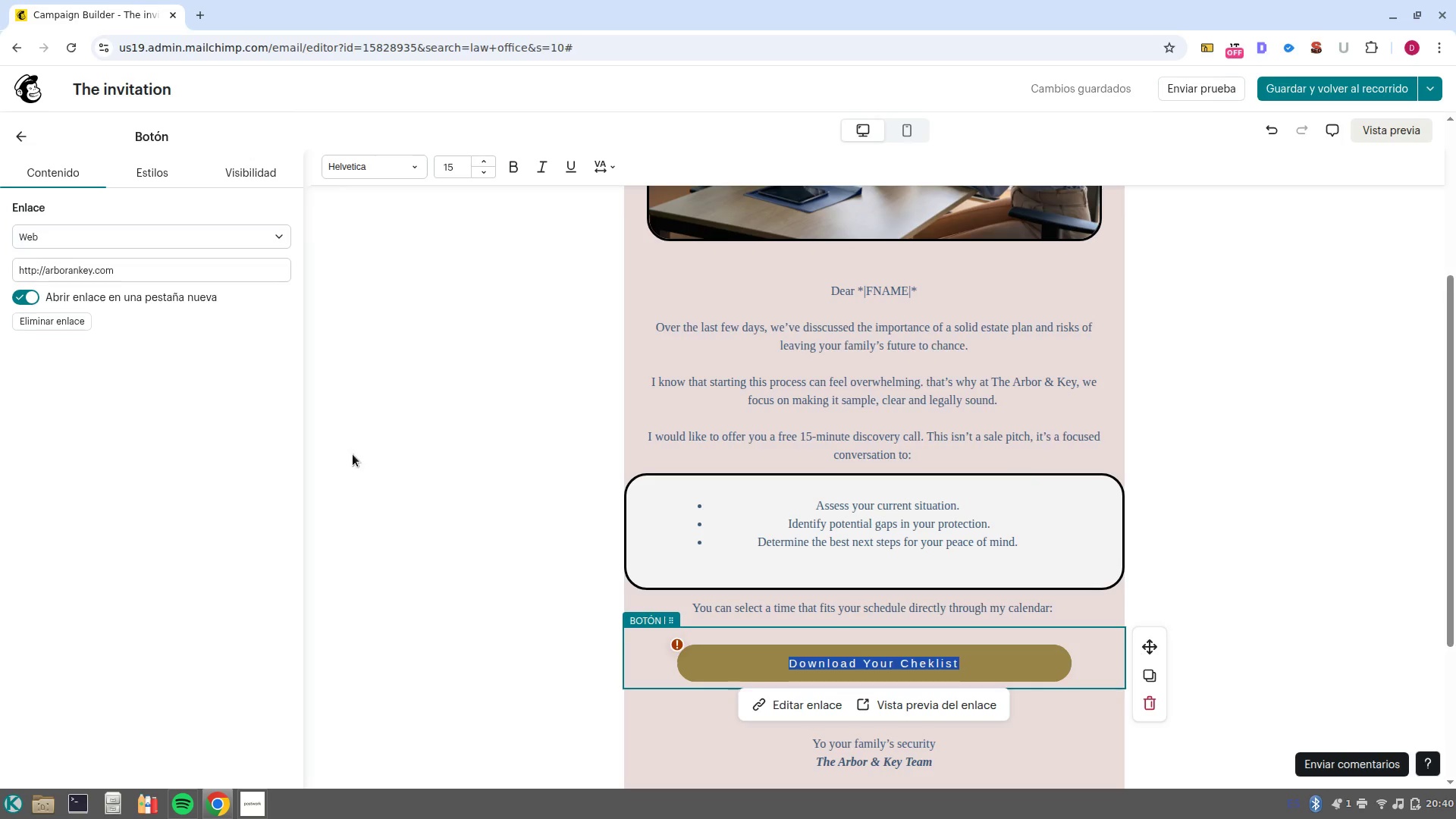 
wait(7.36)
 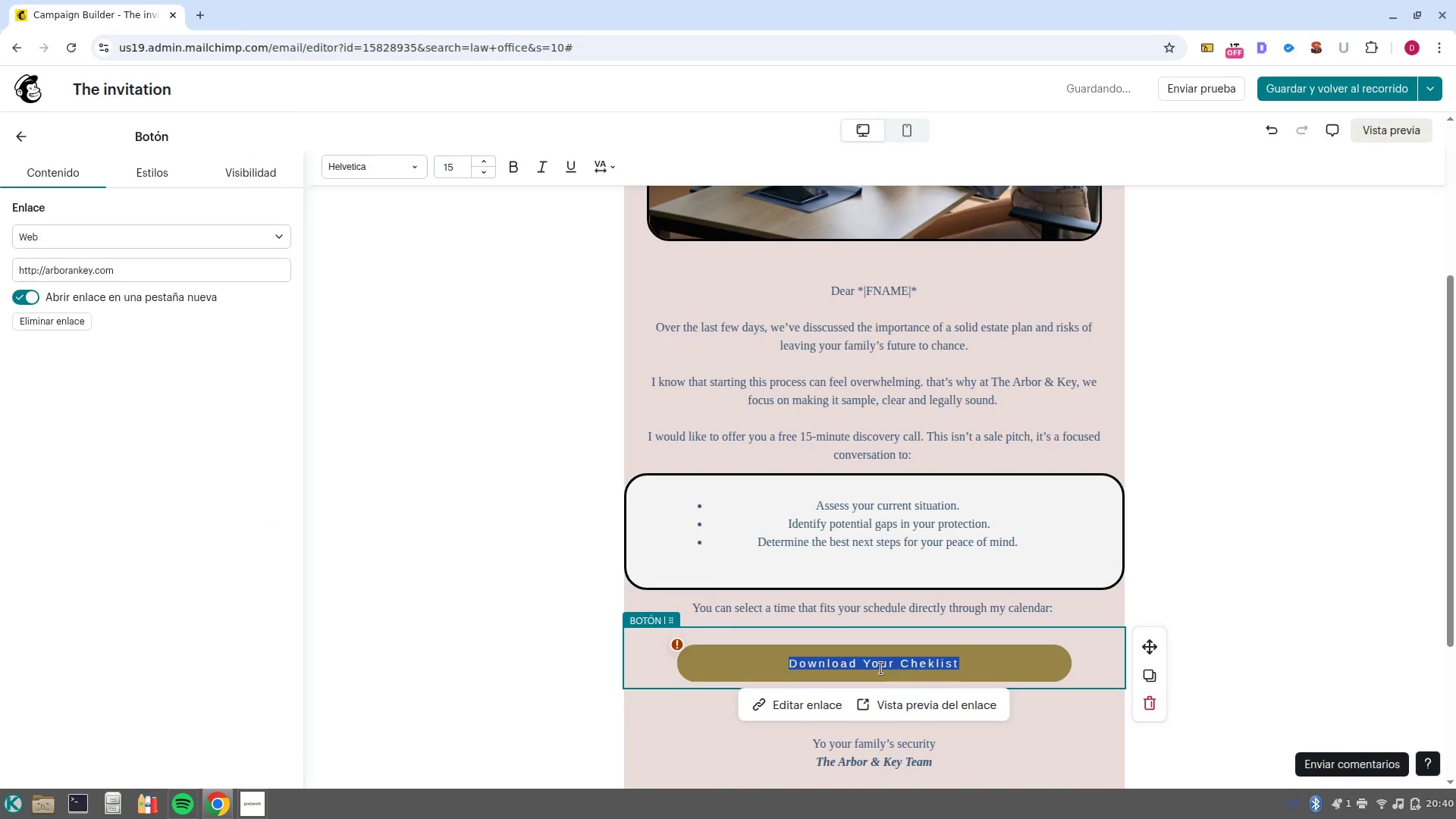 
left_click([682, 638])
 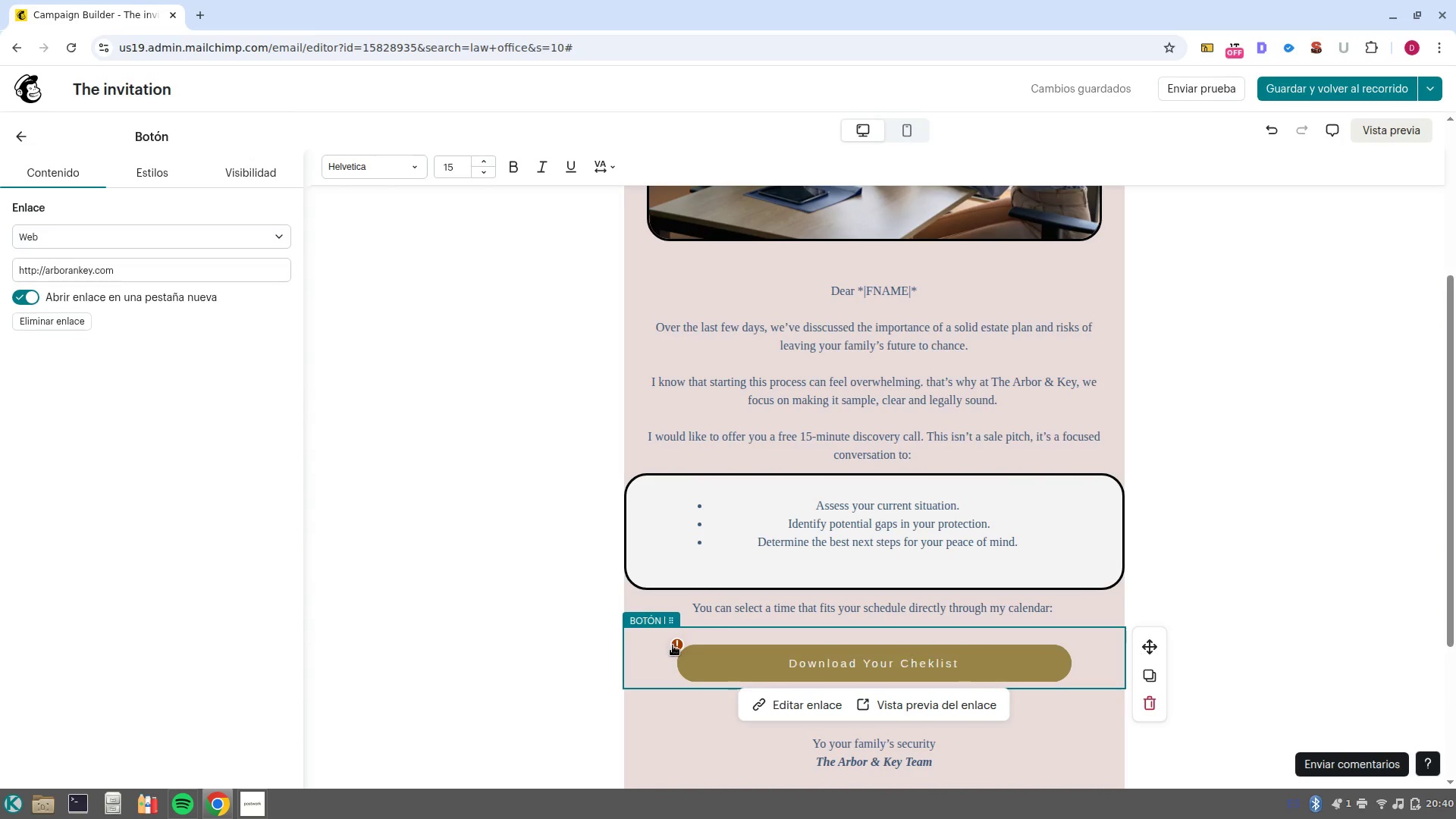 
left_click([673, 645])
 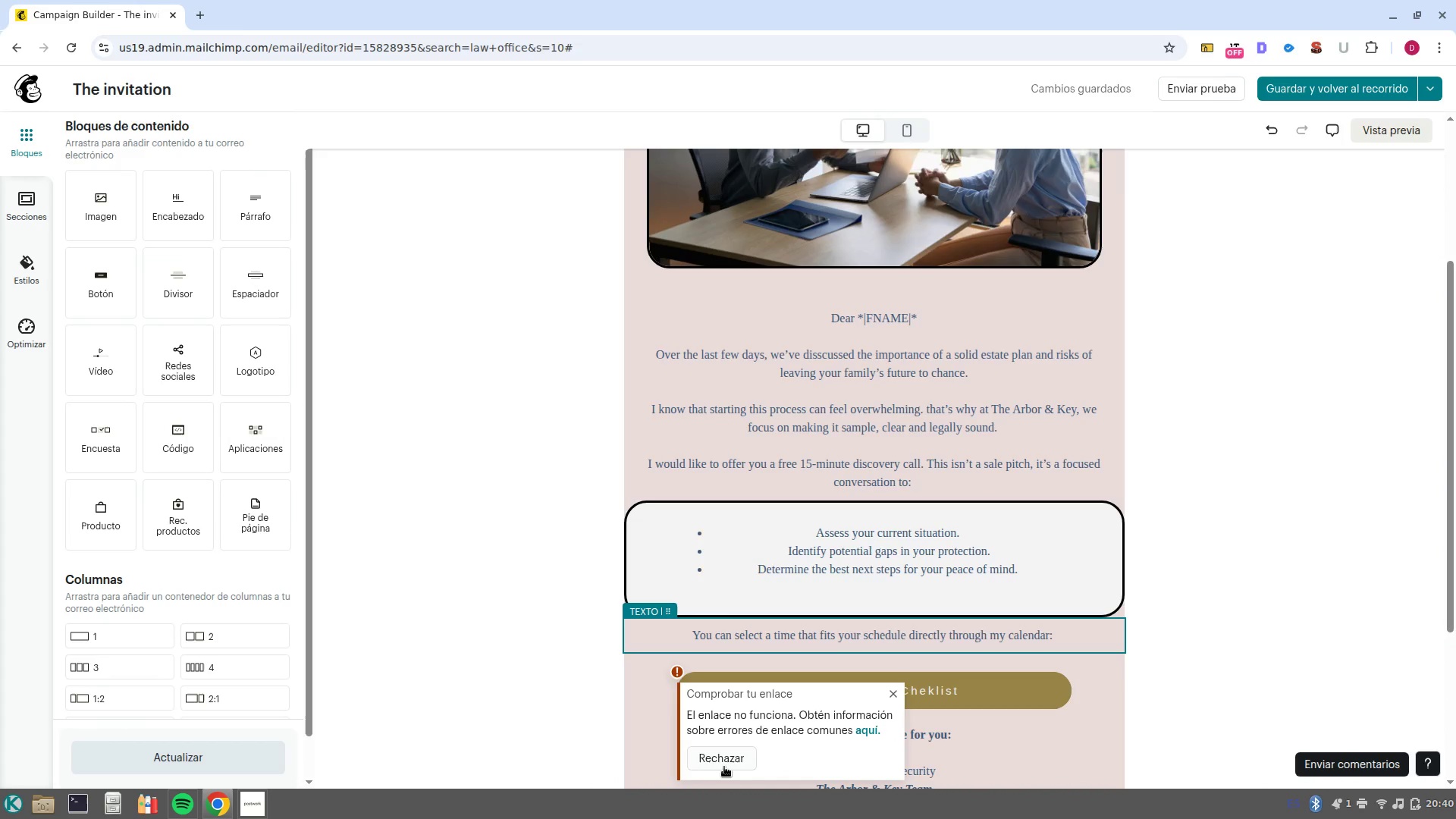 
left_click([724, 764])
 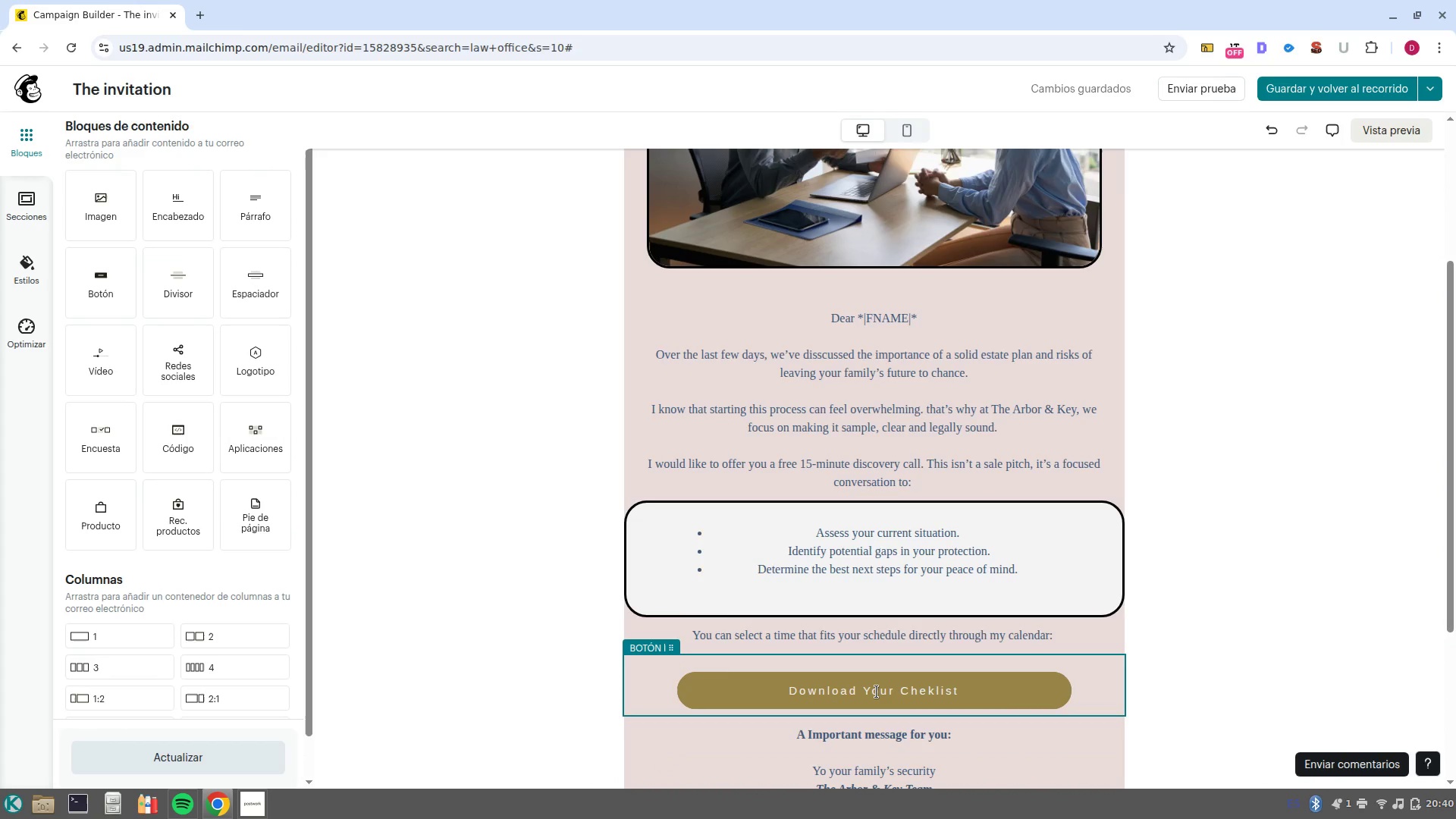 
double_click([877, 691])
 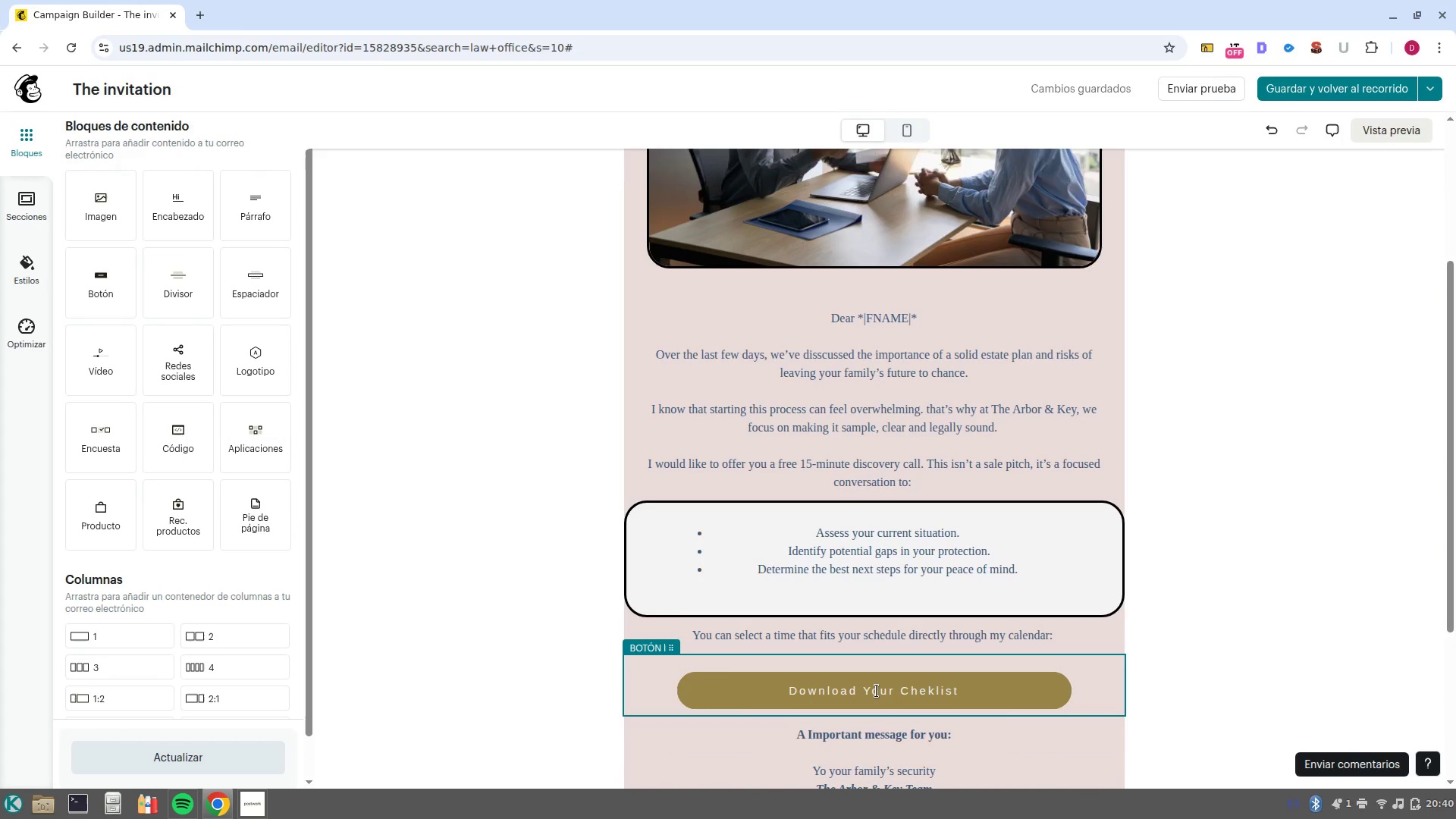 
triple_click([877, 691])
 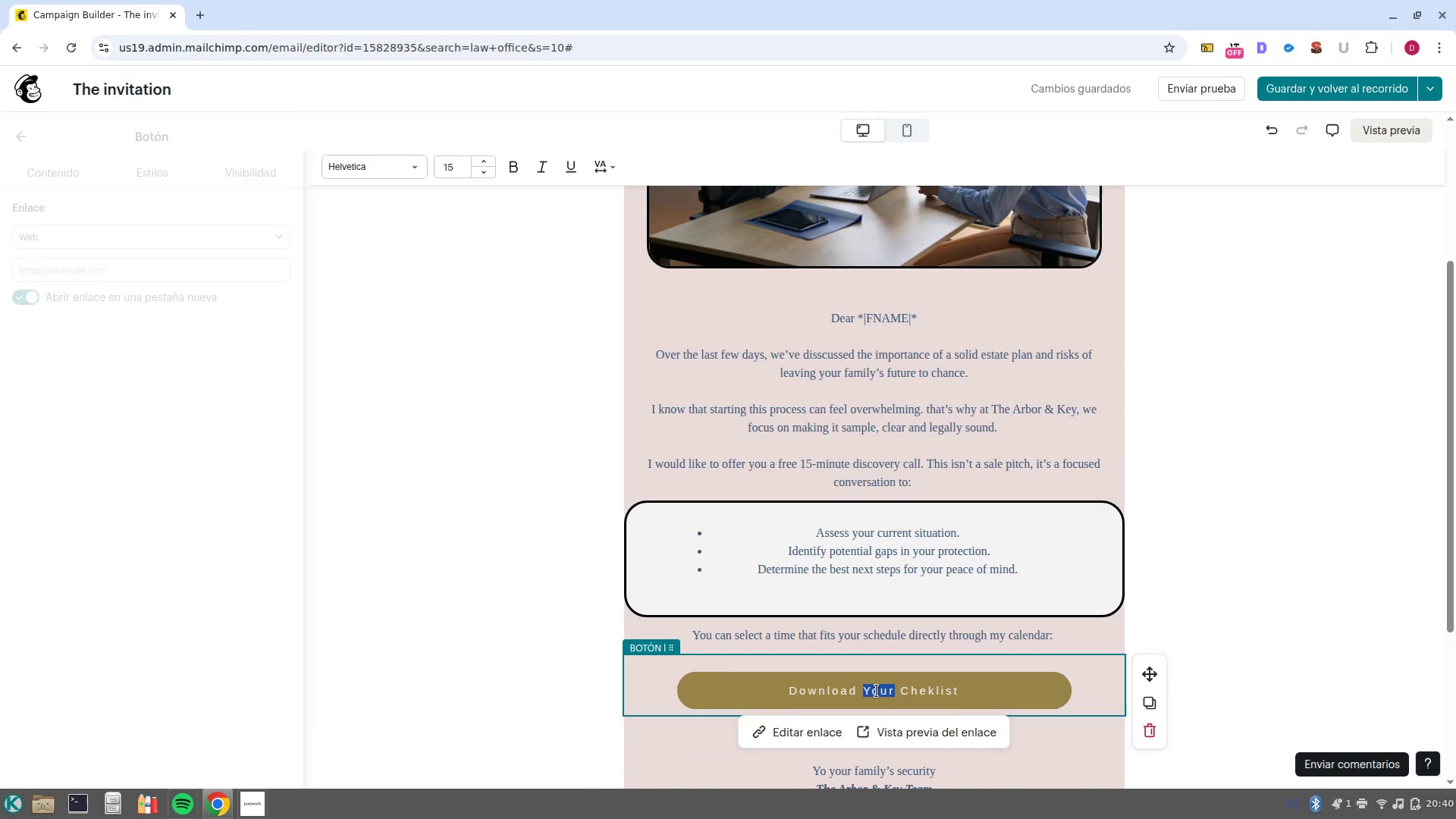 
double_click([877, 691])
 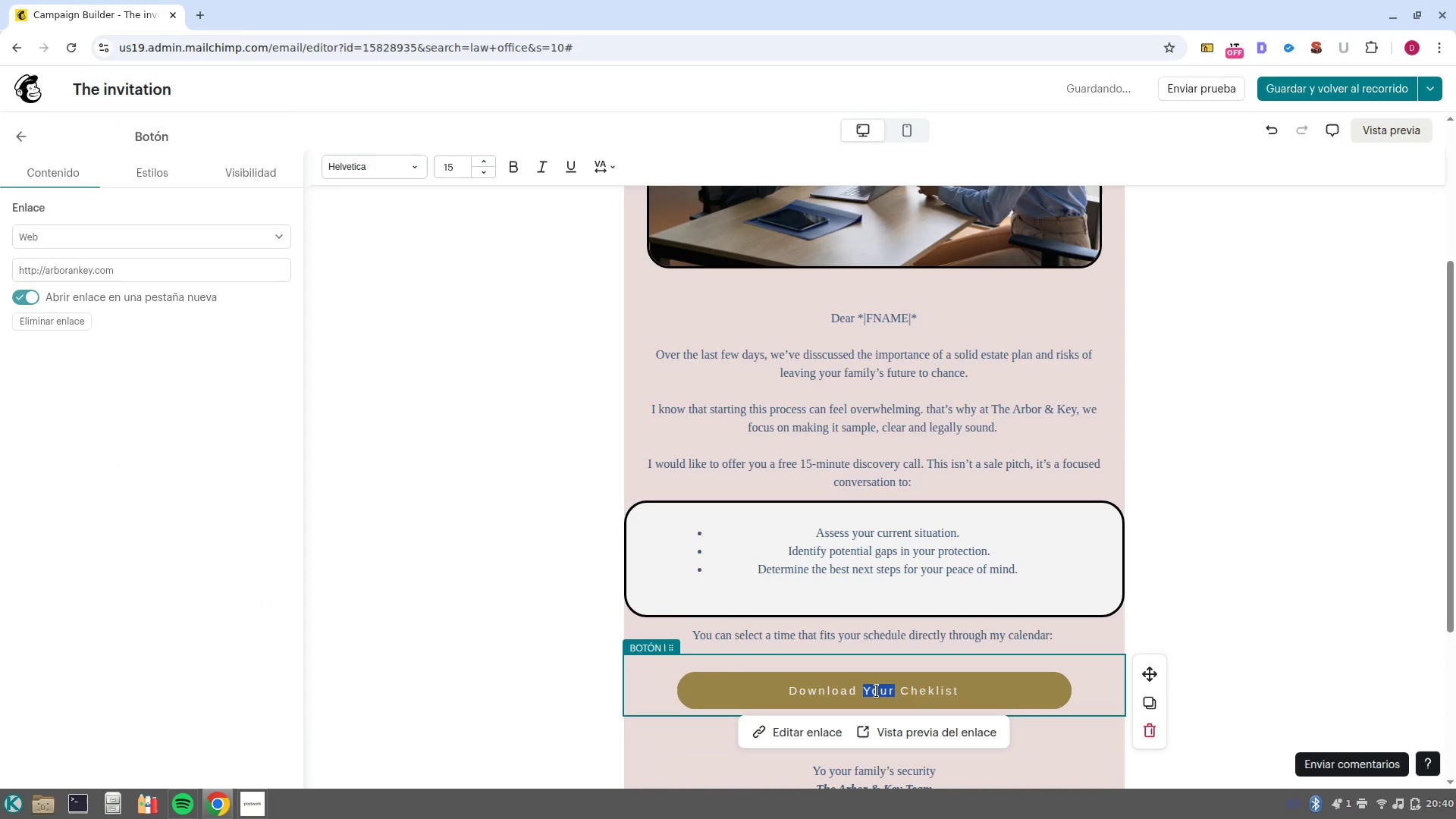 
triple_click([877, 691])
 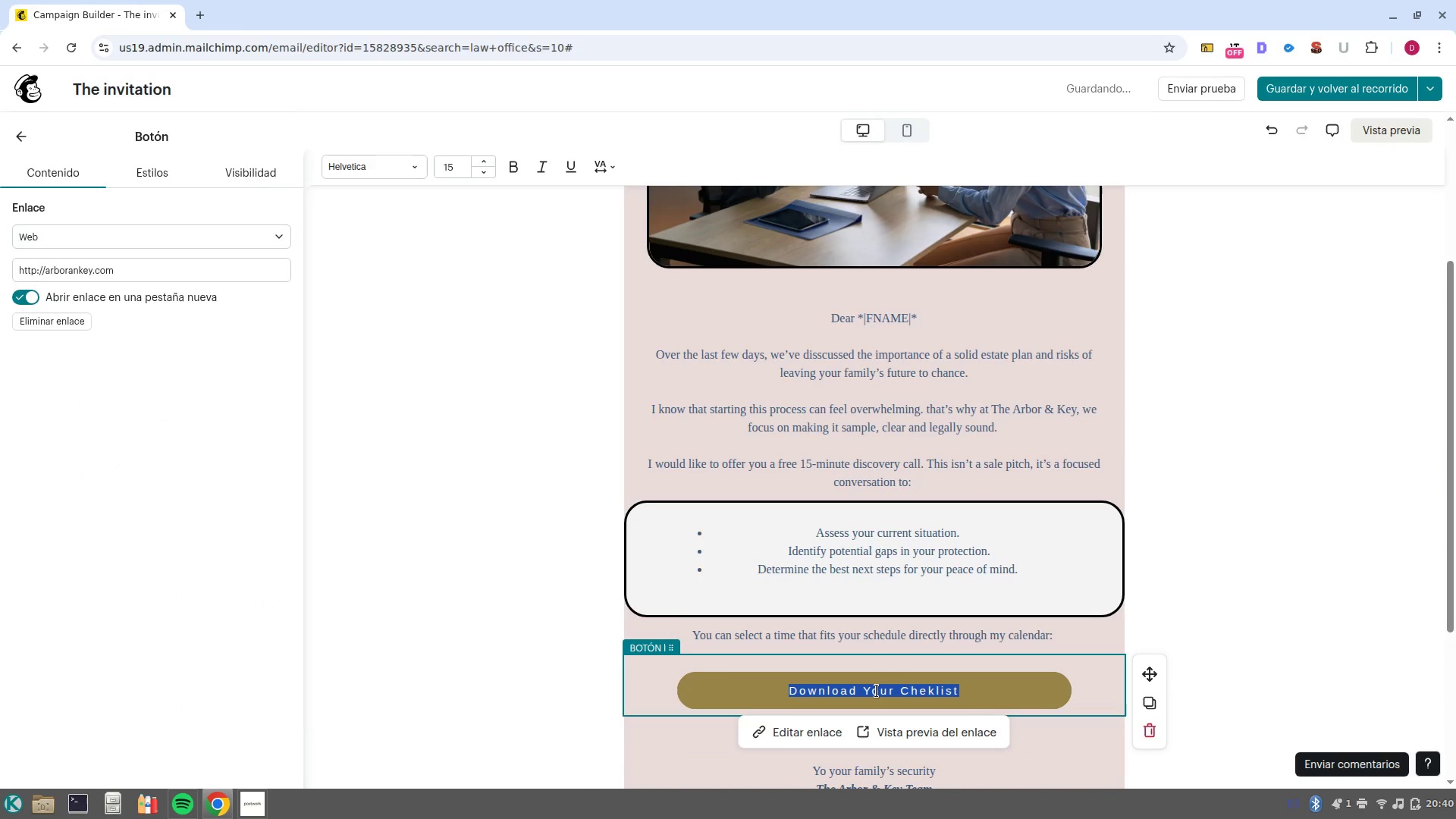 
type(Book a )
key(Backspace)
key(Backspace)
key(Backspace)
type(m)
key(Backspace)
type( my Discovery Call)
 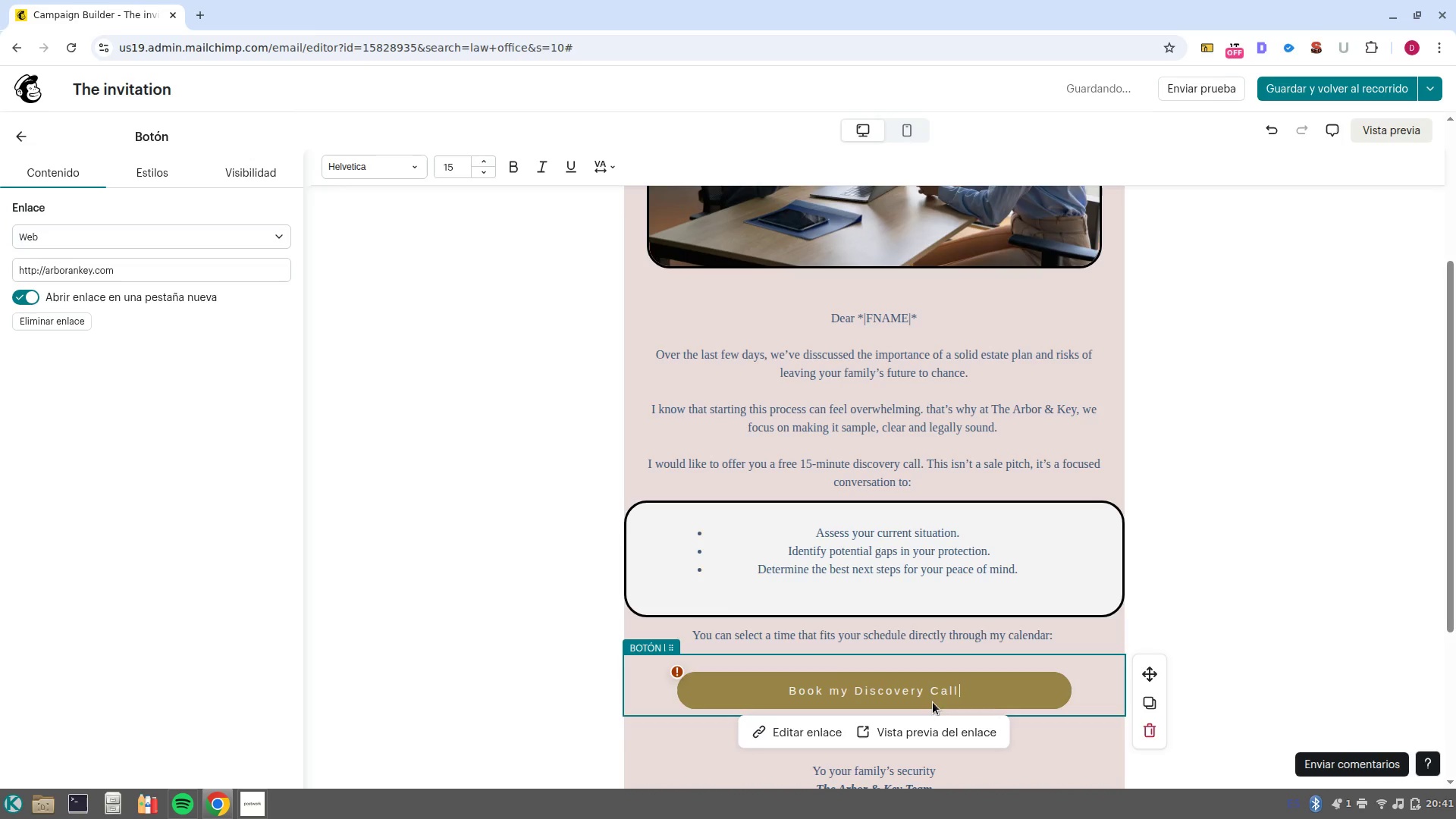 
left_click([682, 672])
 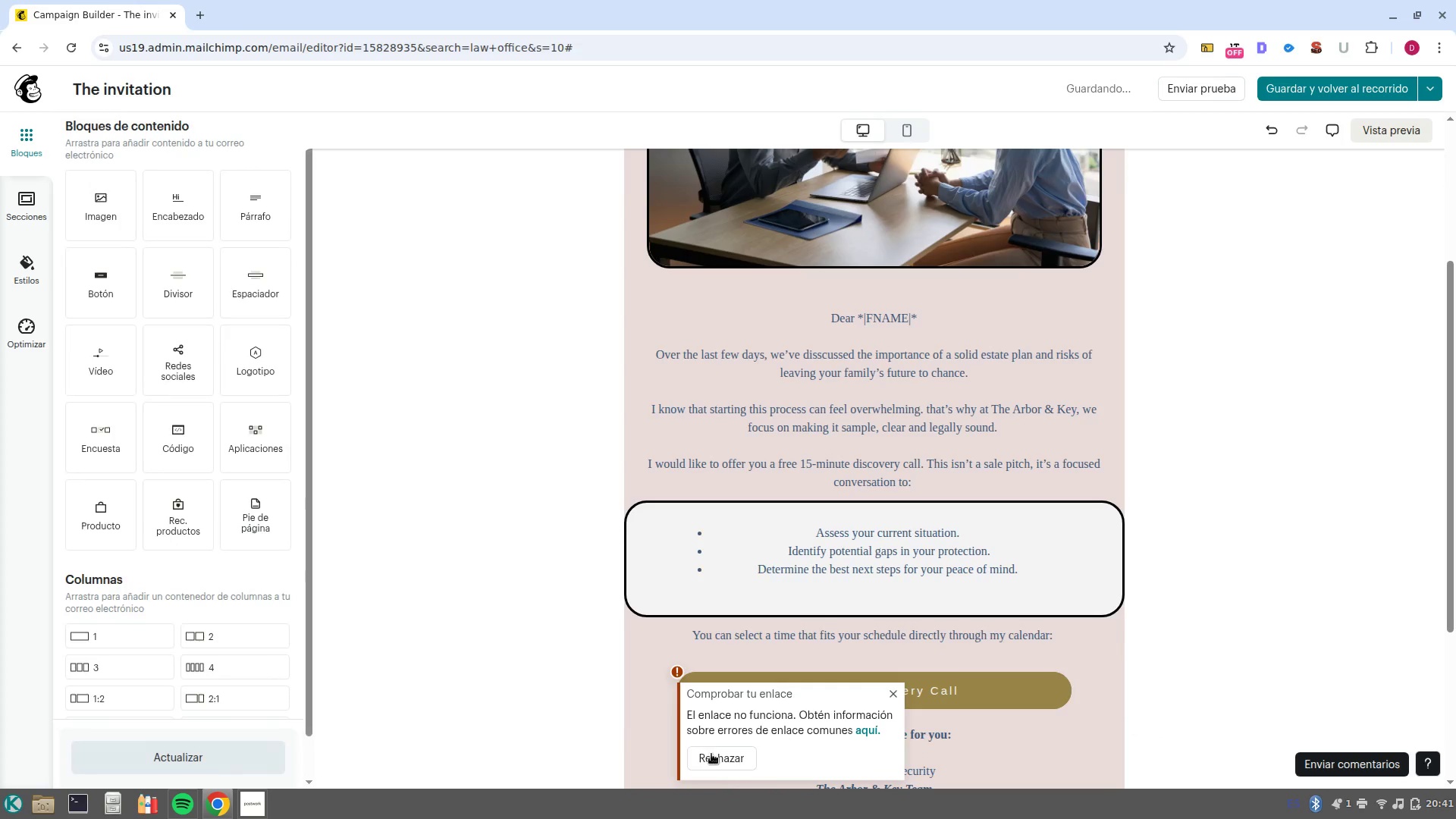 
left_click([711, 754])
 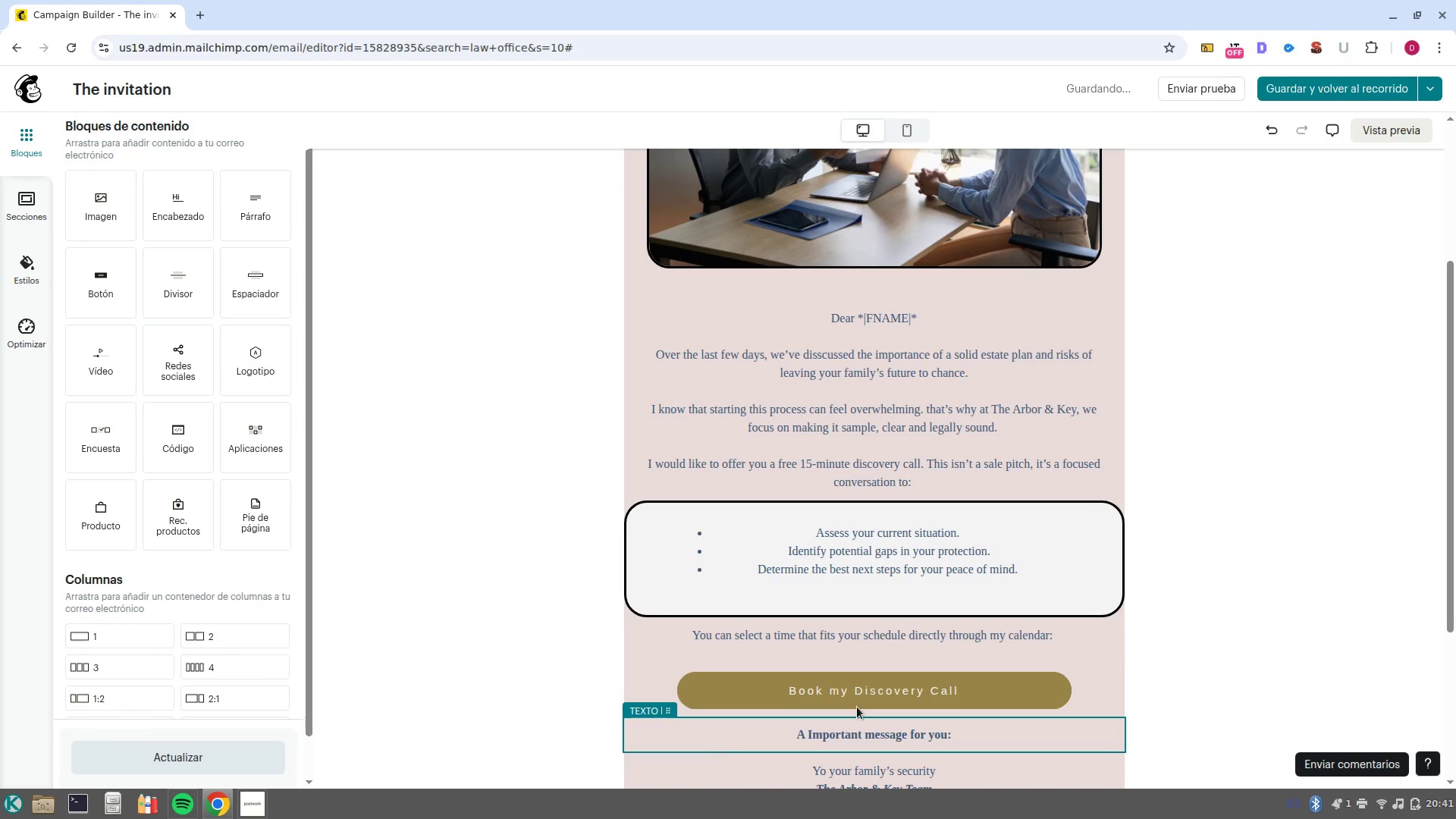 
scroll: coordinate [900, 661], scroll_direction: down, amount: 2.0
 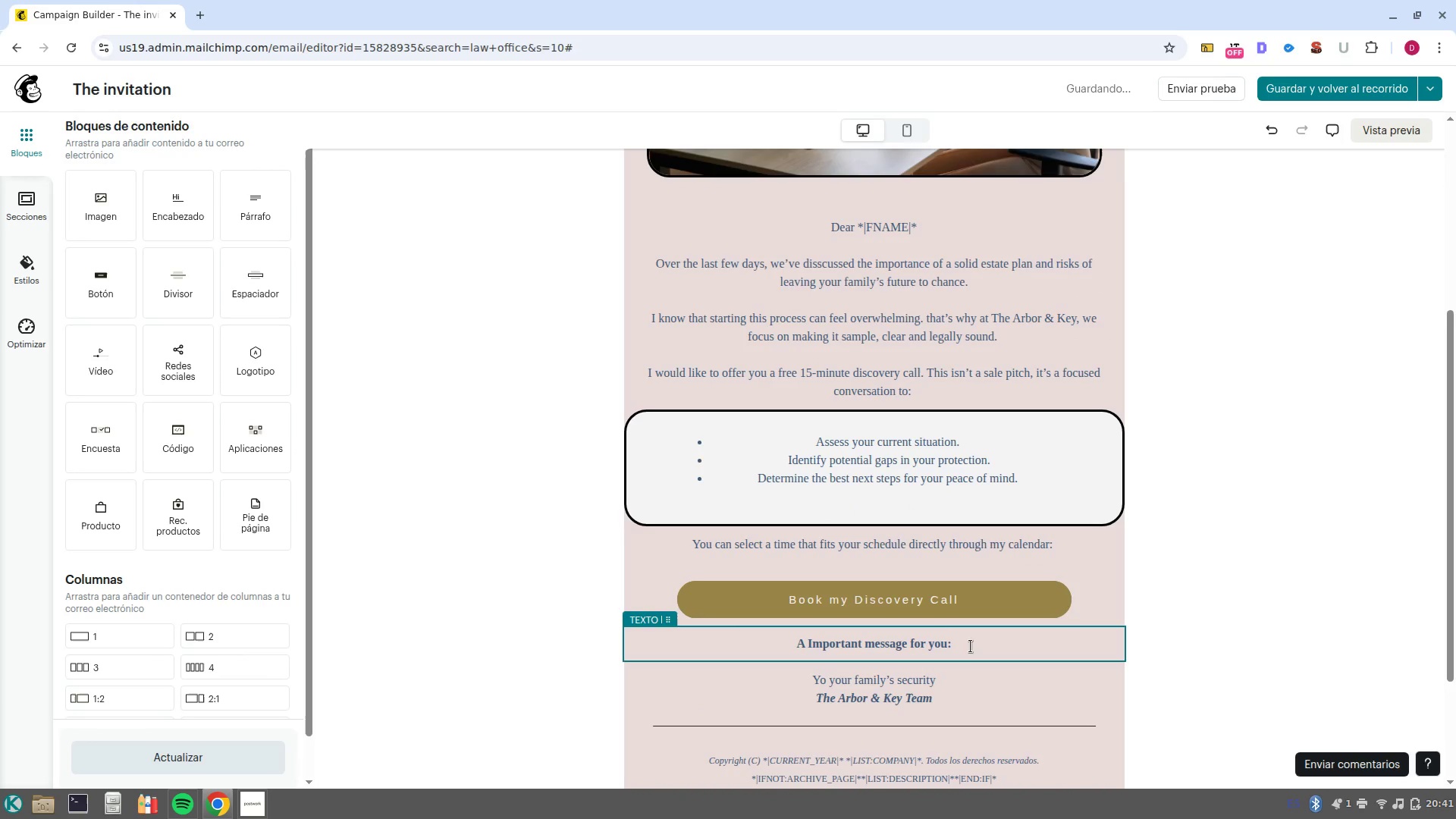 
left_click_drag(start_coordinate=[971, 646], to_coordinate=[705, 648])
 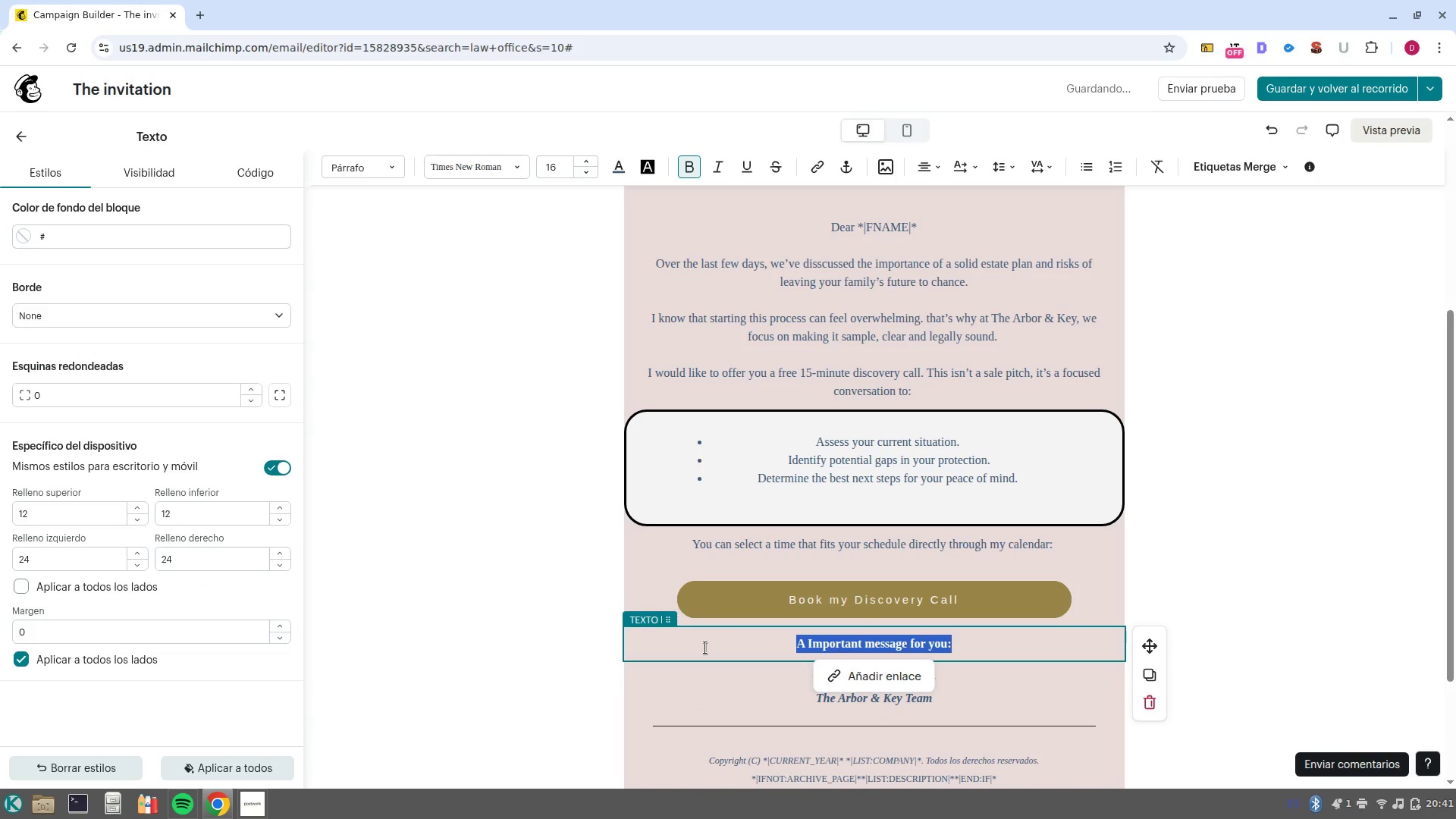 
type(I look forward to helping you secure your family-s legacyu.)
key(Backspace)
key(Backspace)
type(.)
 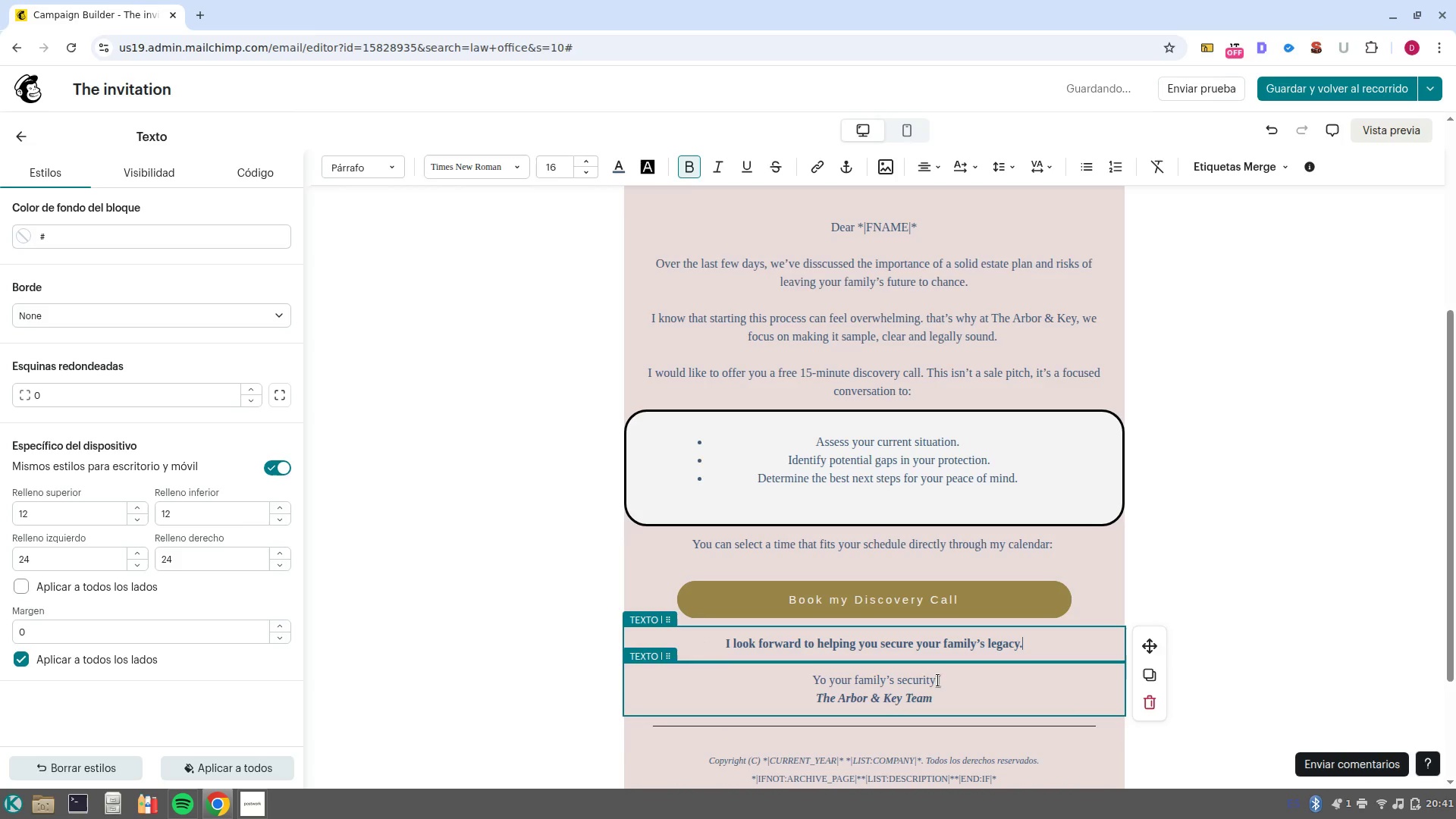 
left_click_drag(start_coordinate=[942, 678], to_coordinate=[768, 678])
 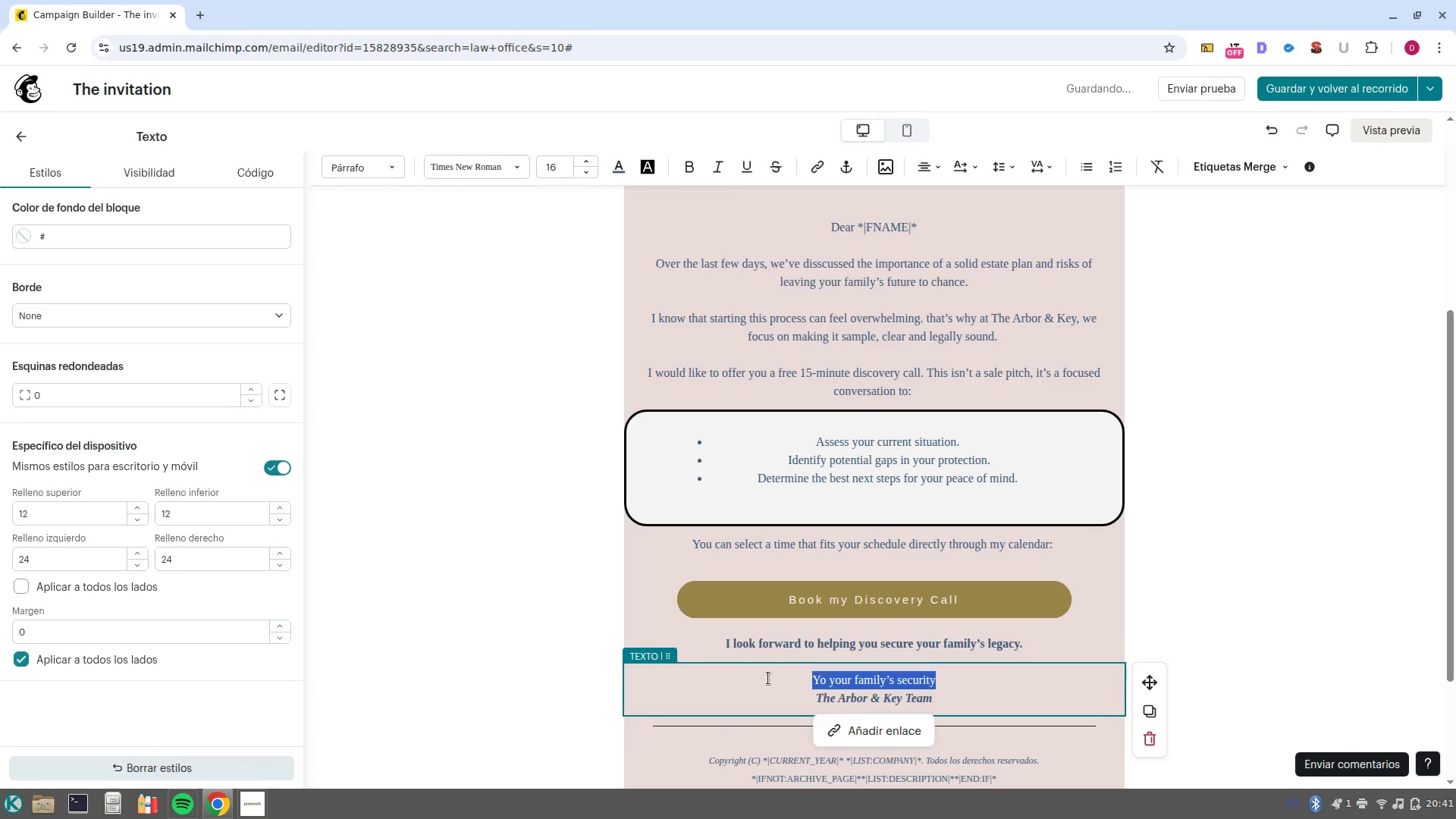 
type(Sincerely)
 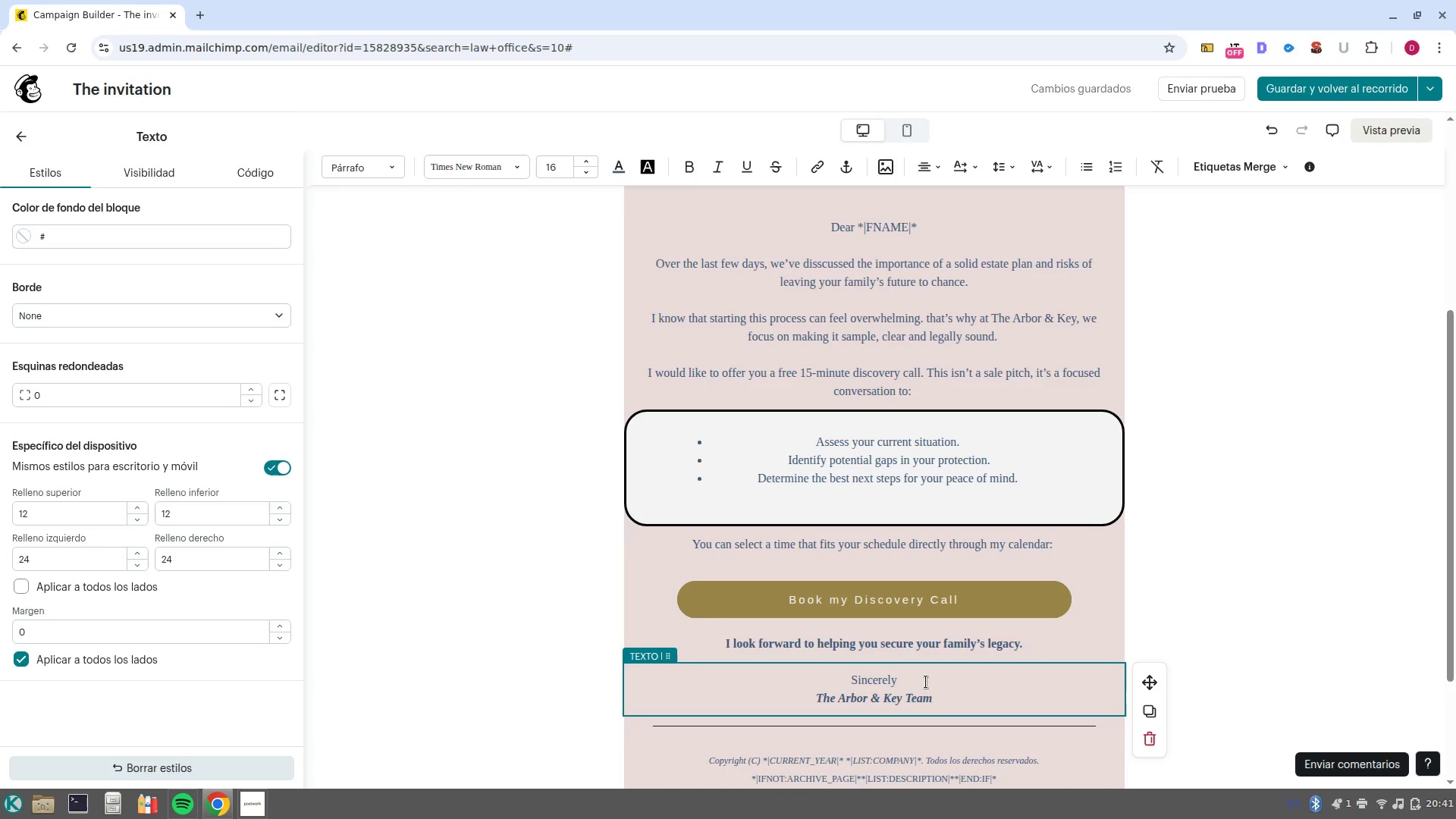 
wait(7.63)
 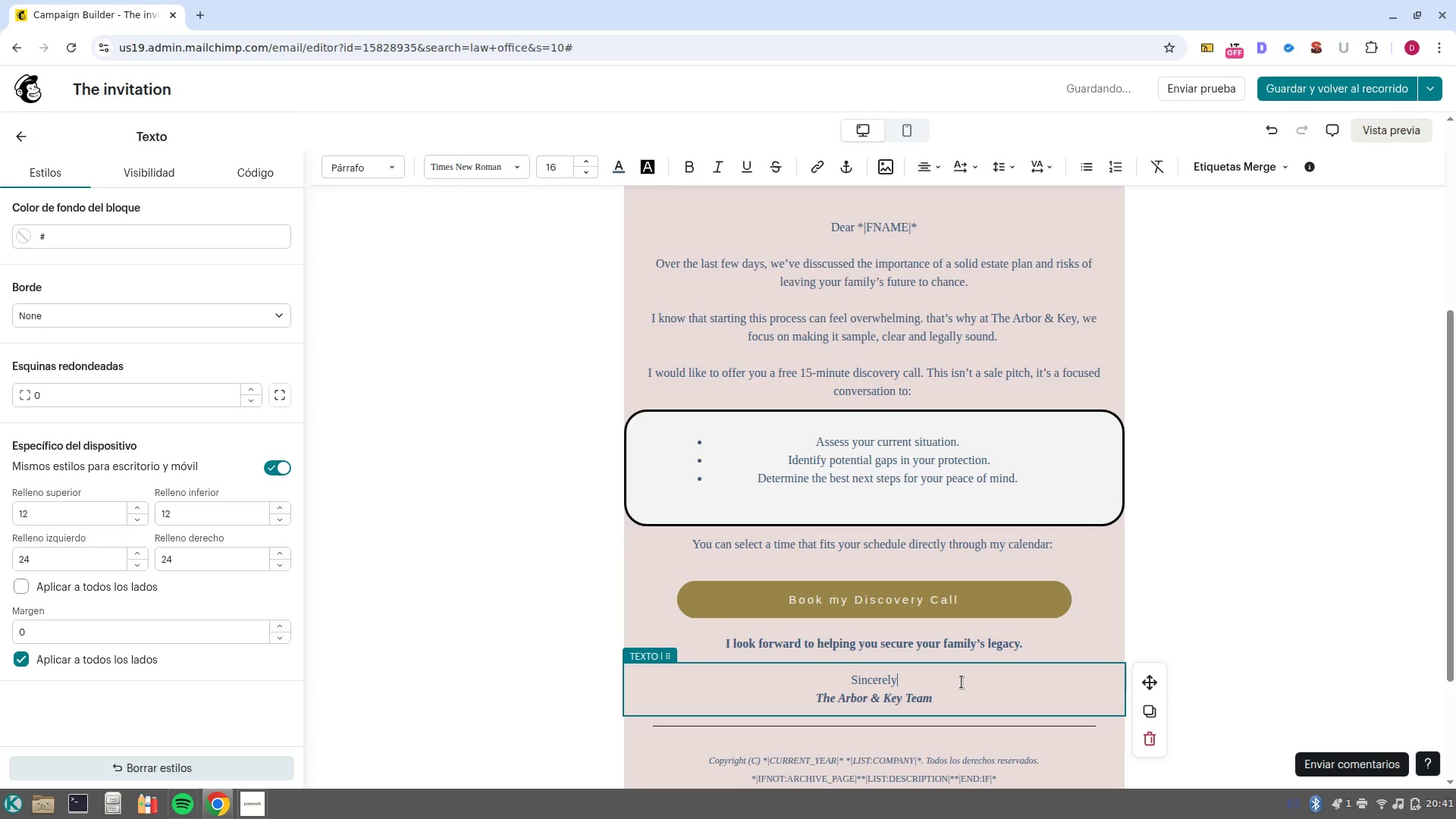 
key(Comma)
 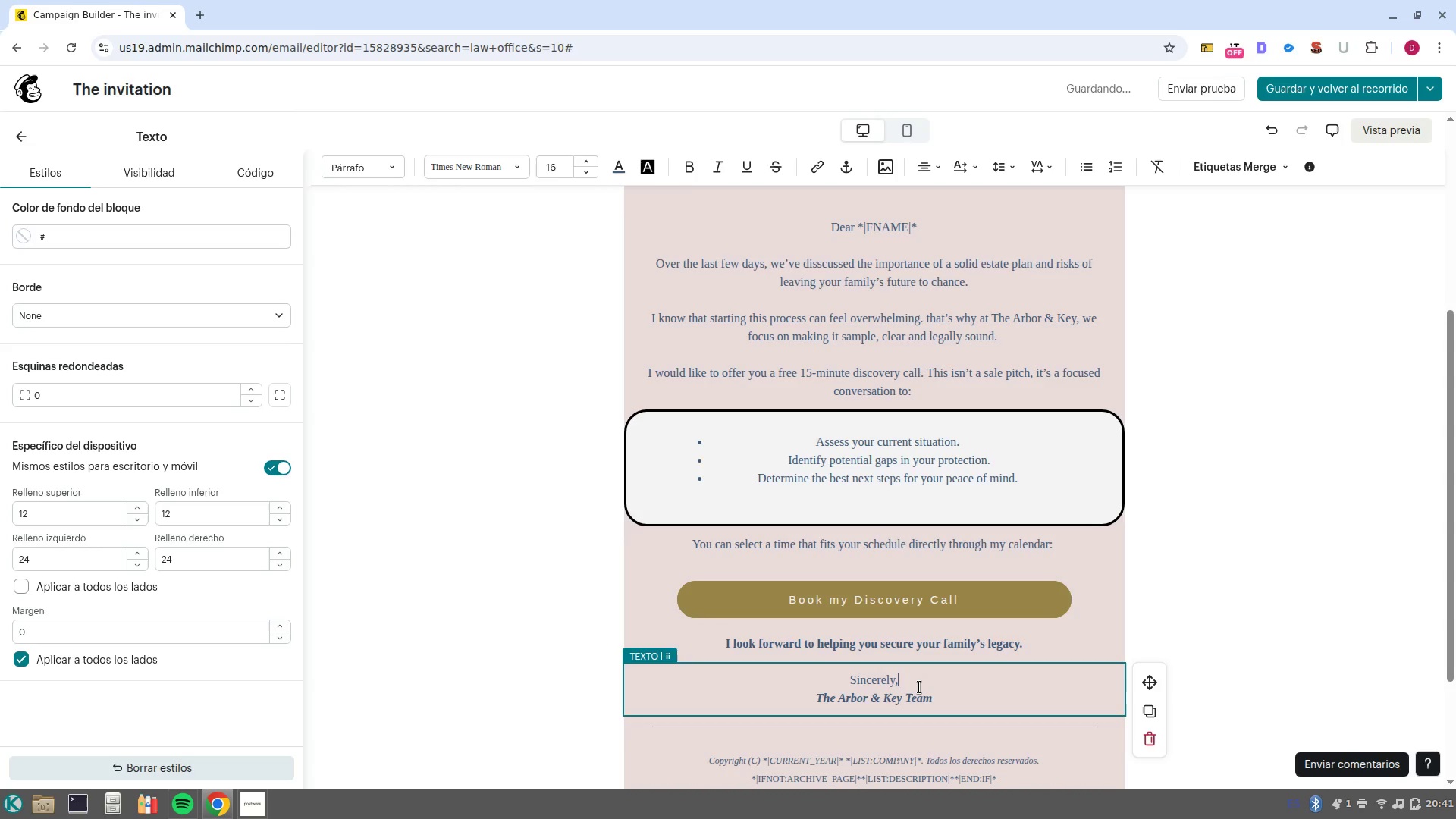 
scroll: coordinate [919, 687], scroll_direction: down, amount: 3.0
 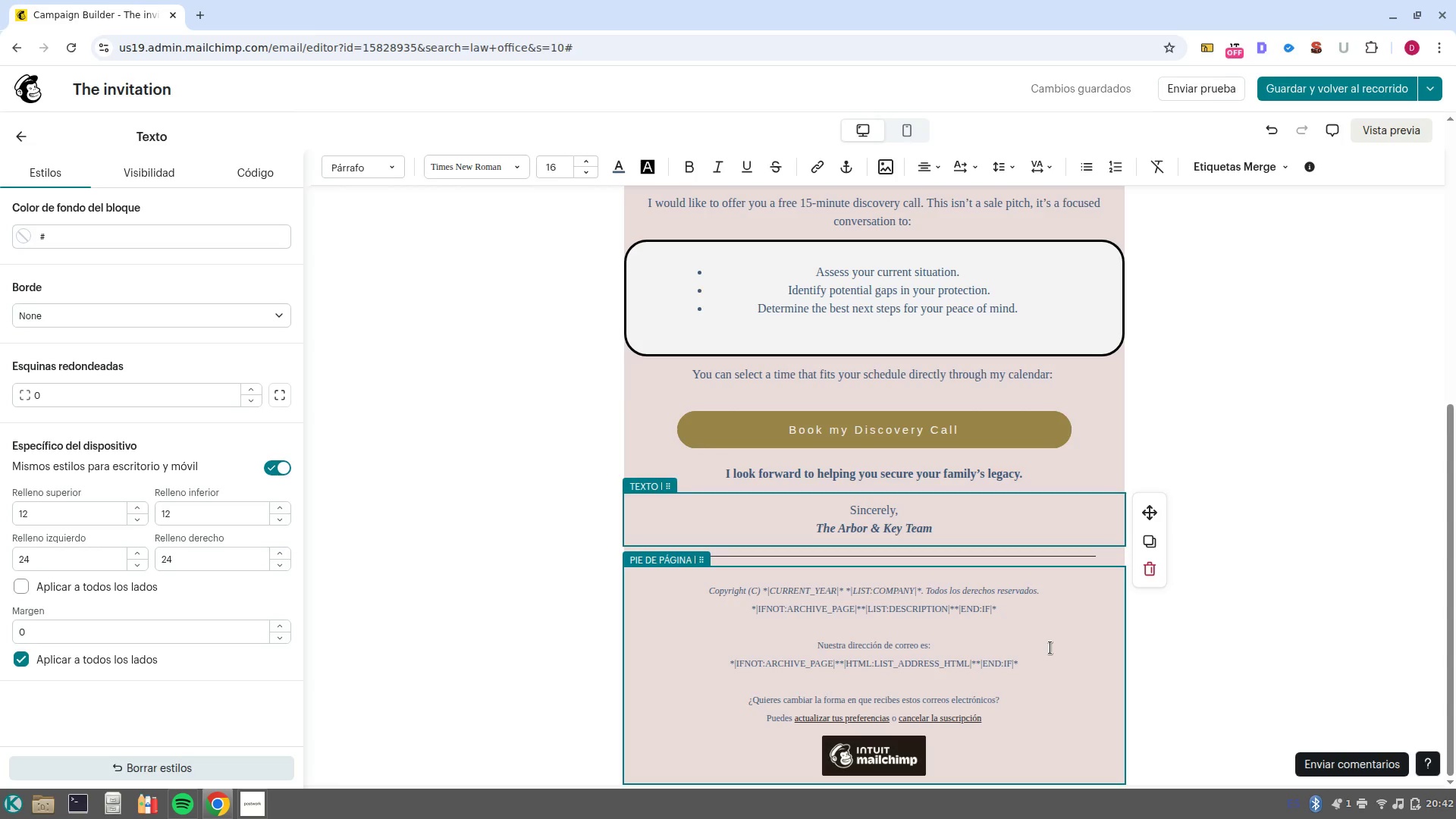 
wait(25.13)
 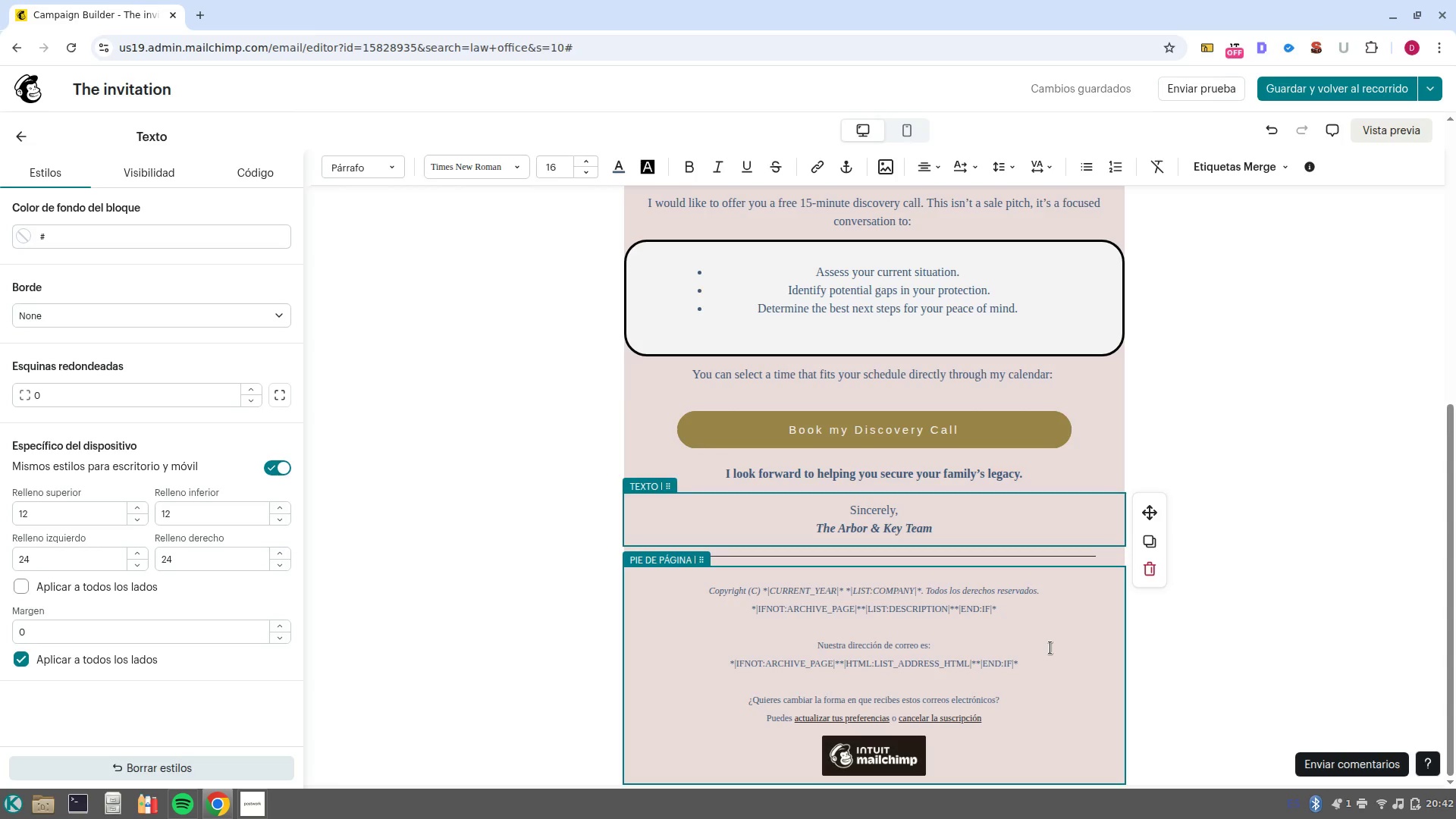 
left_click([249, 818])